 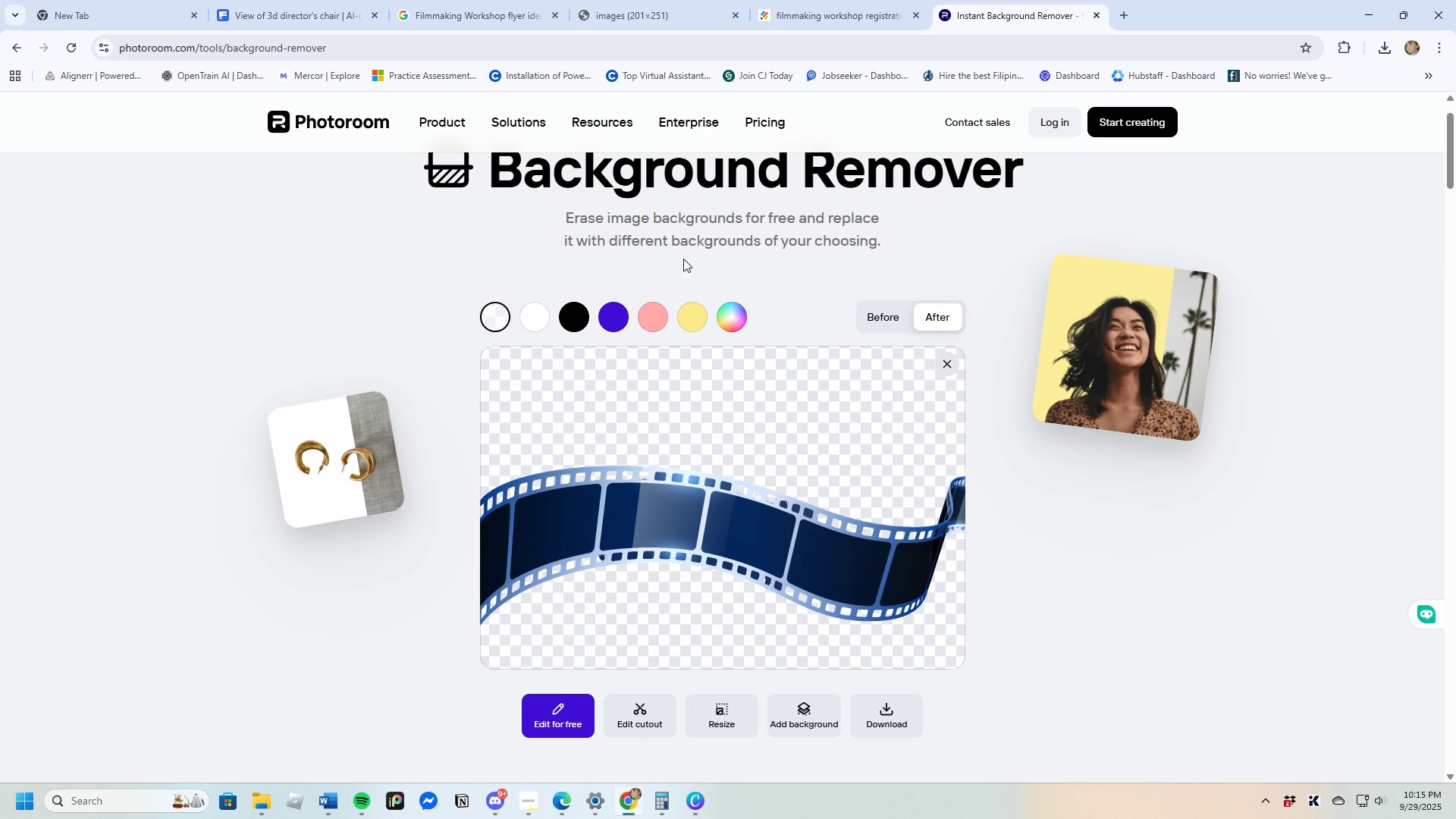 
left_click([830, 21])
 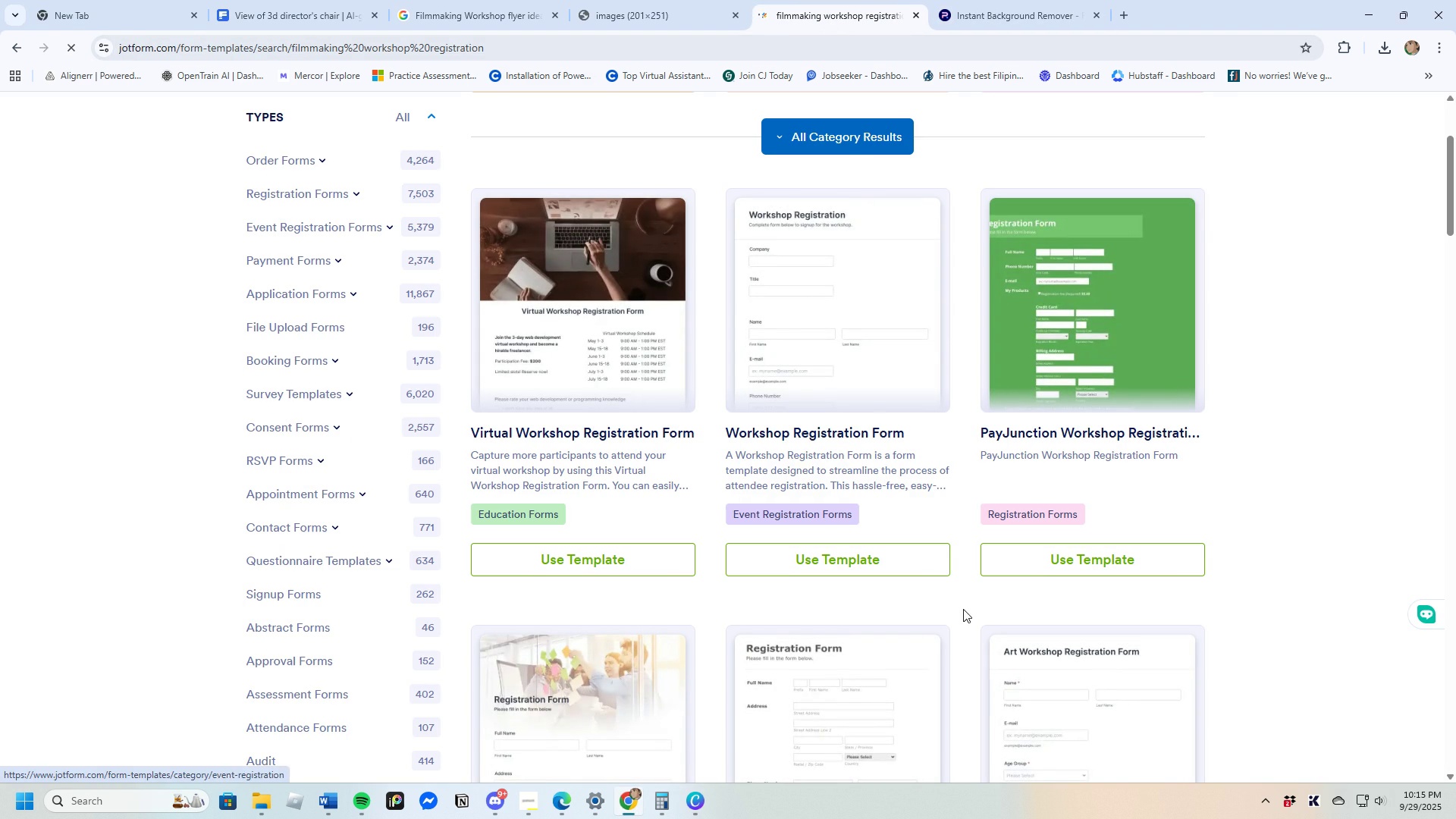 
wait(5.55)
 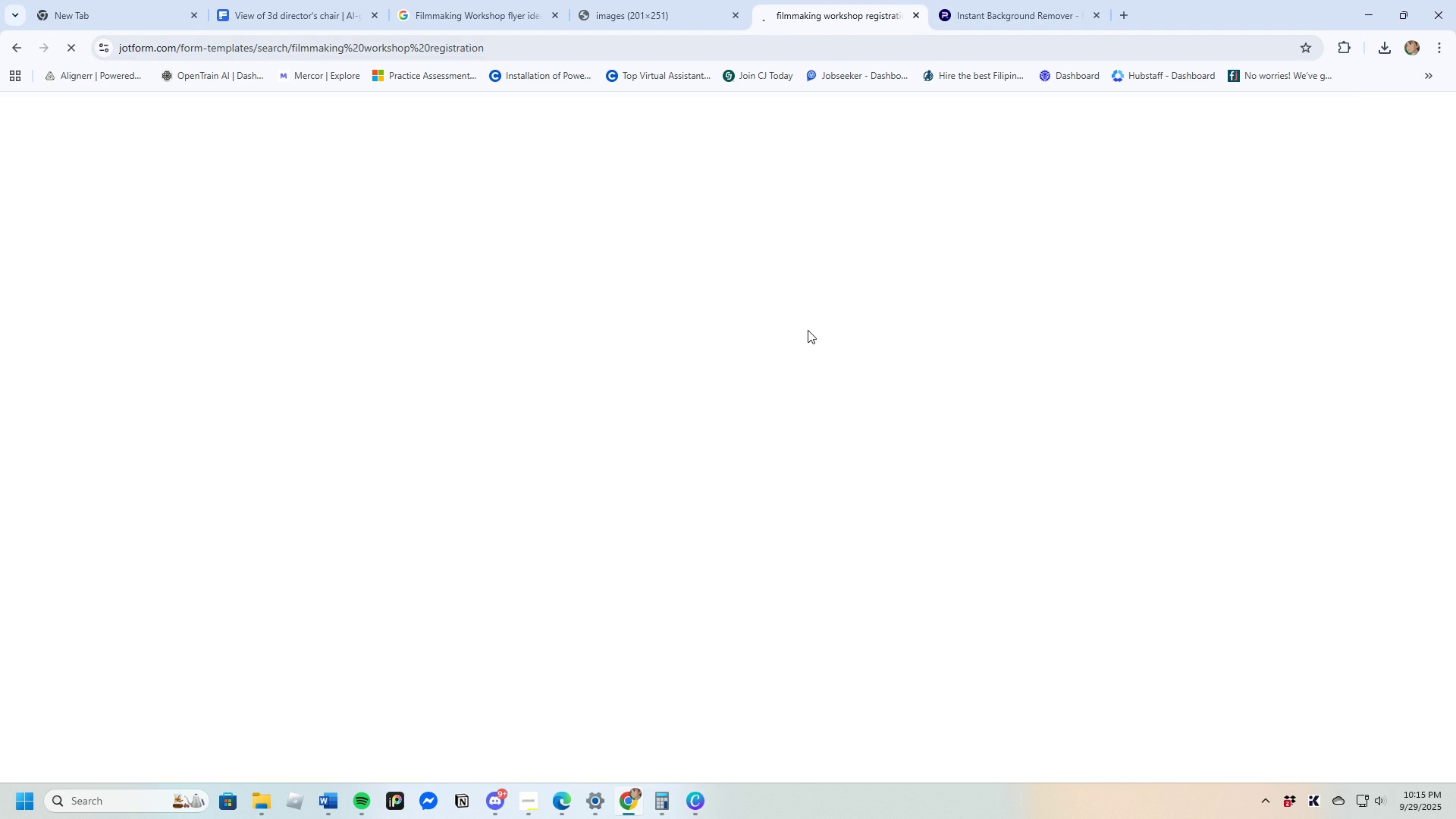 
left_click([795, 334])
 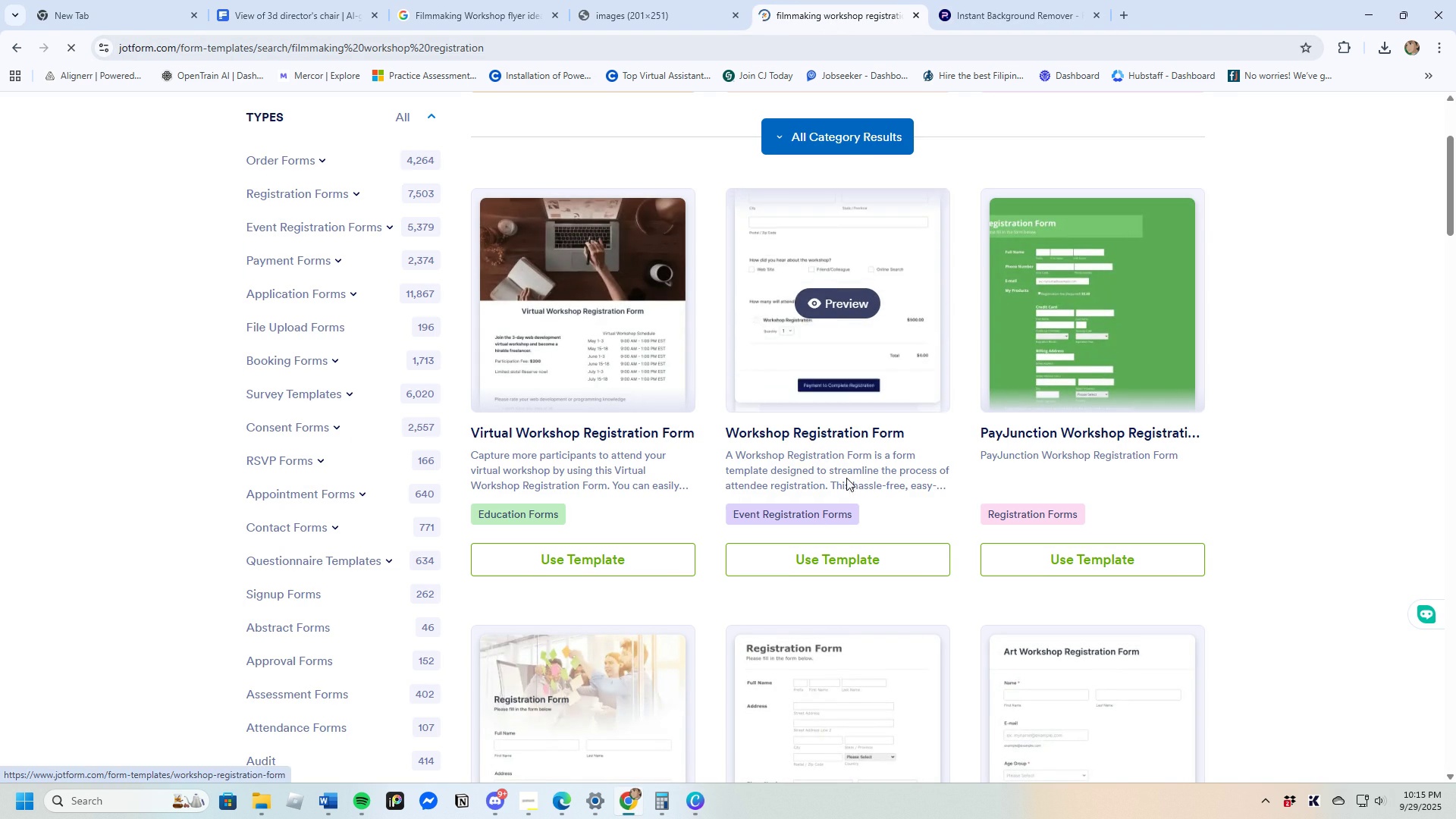 
mouse_move([850, 532])
 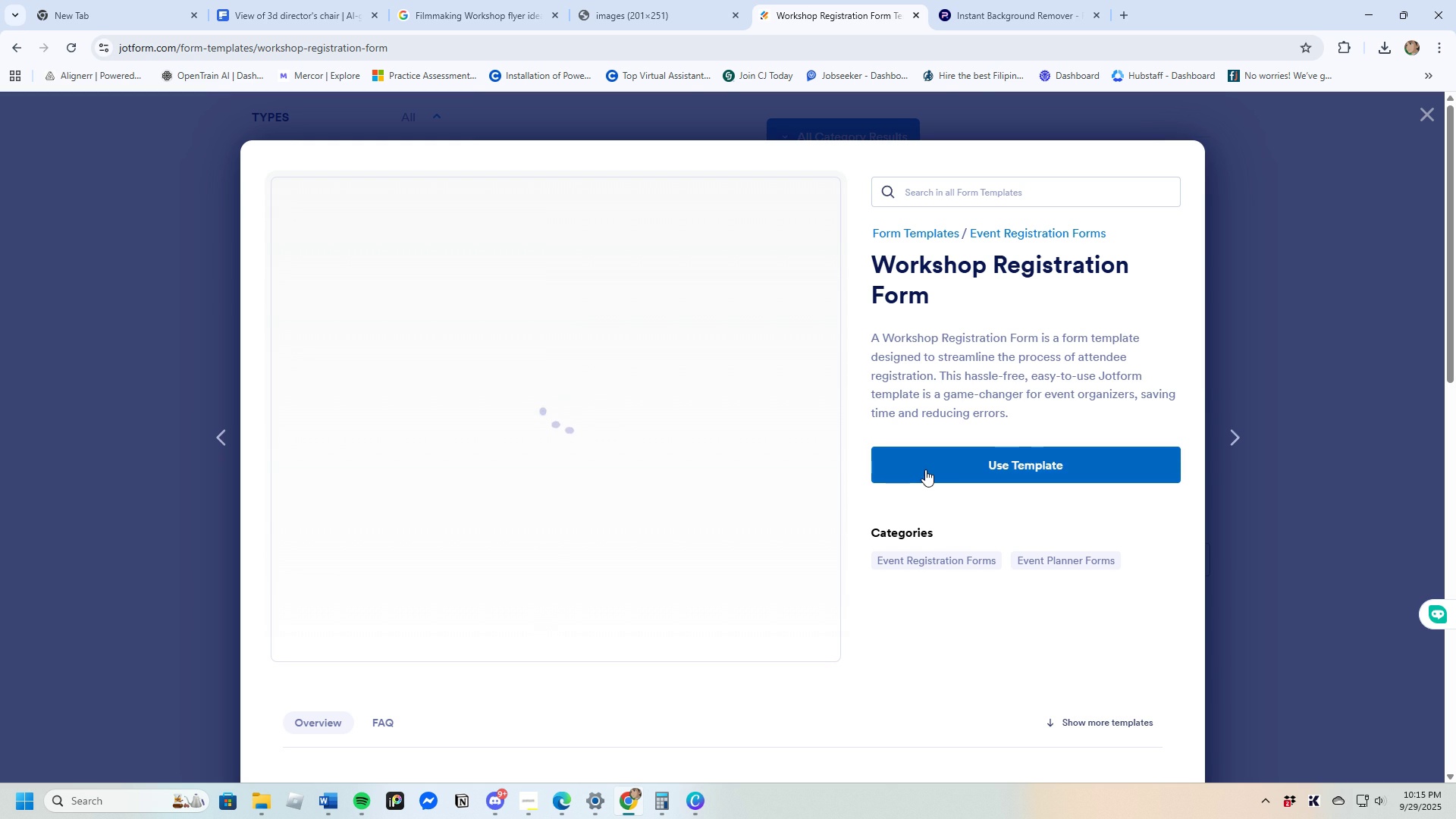 
left_click([925, 469])
 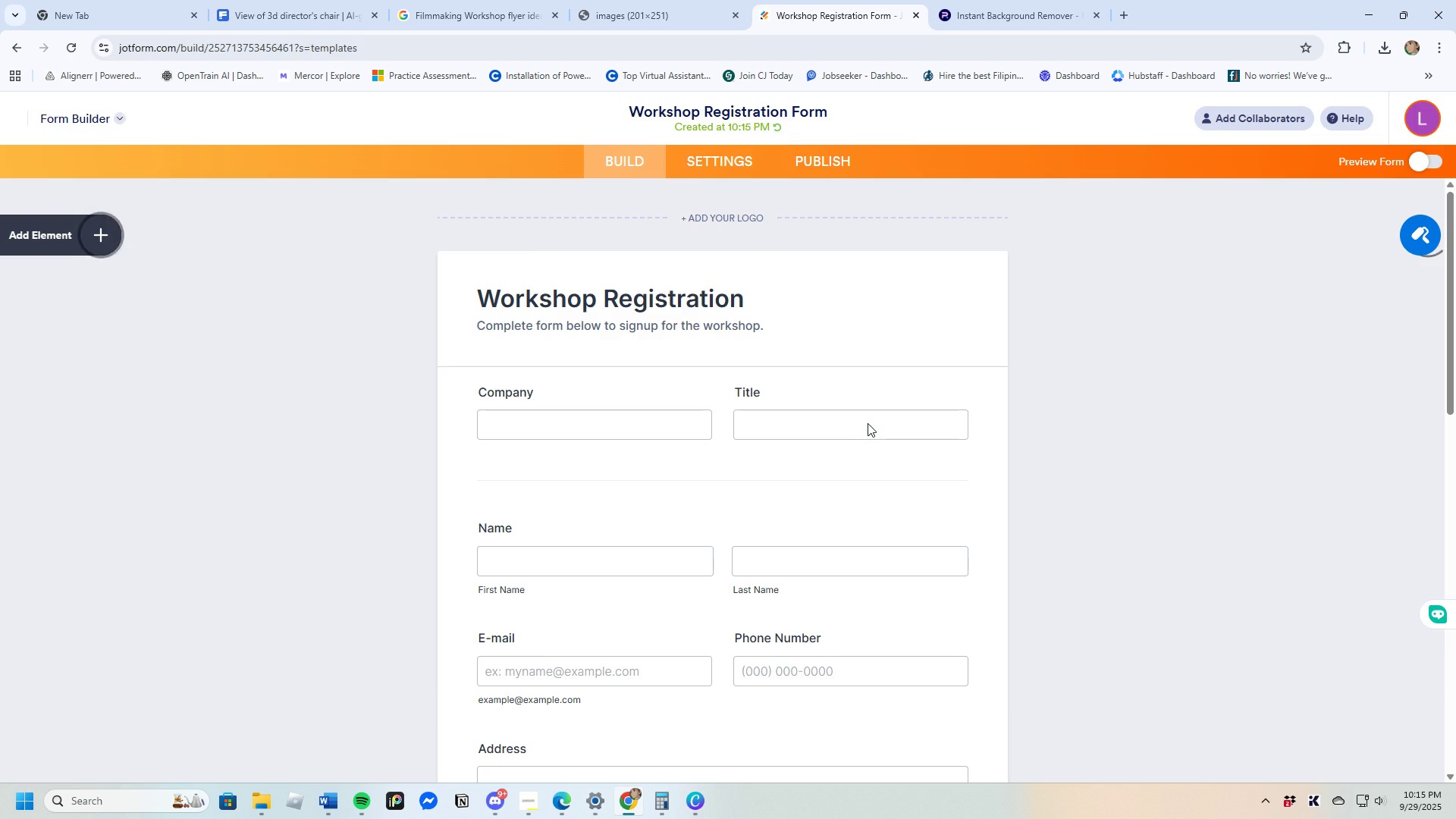 
wait(10.52)
 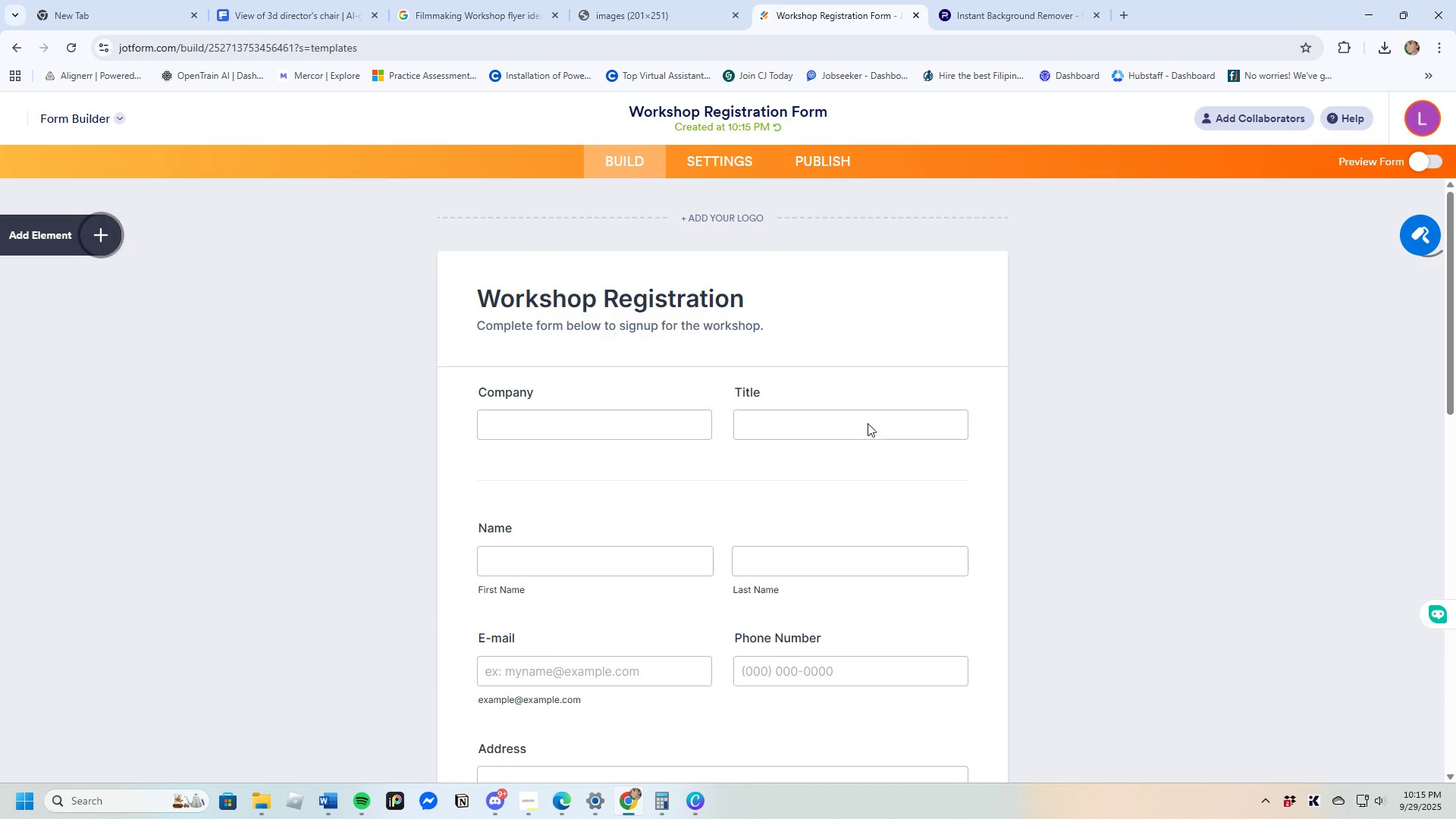 
left_click([480, 297])